 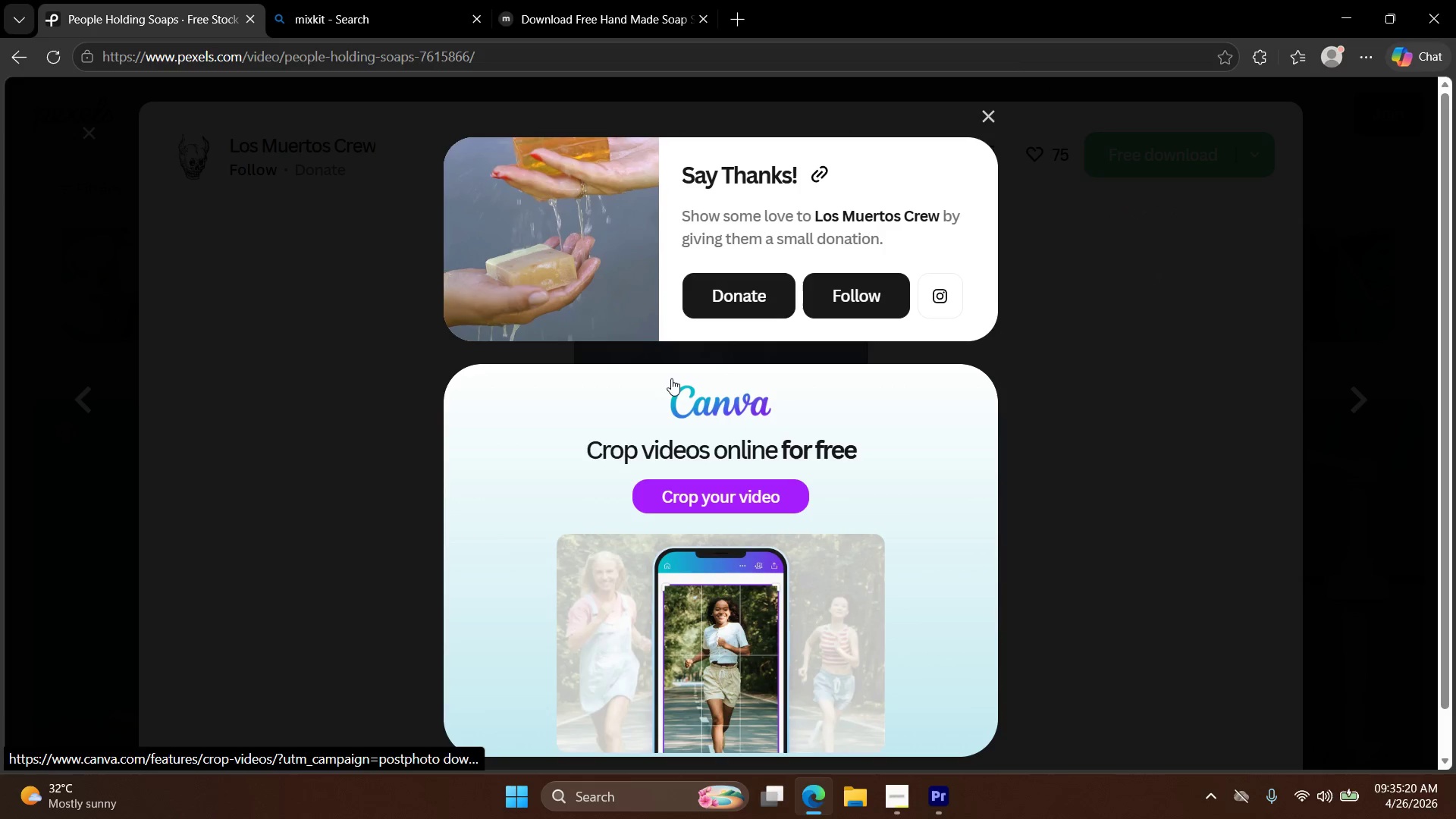 
left_click([441, 0])
 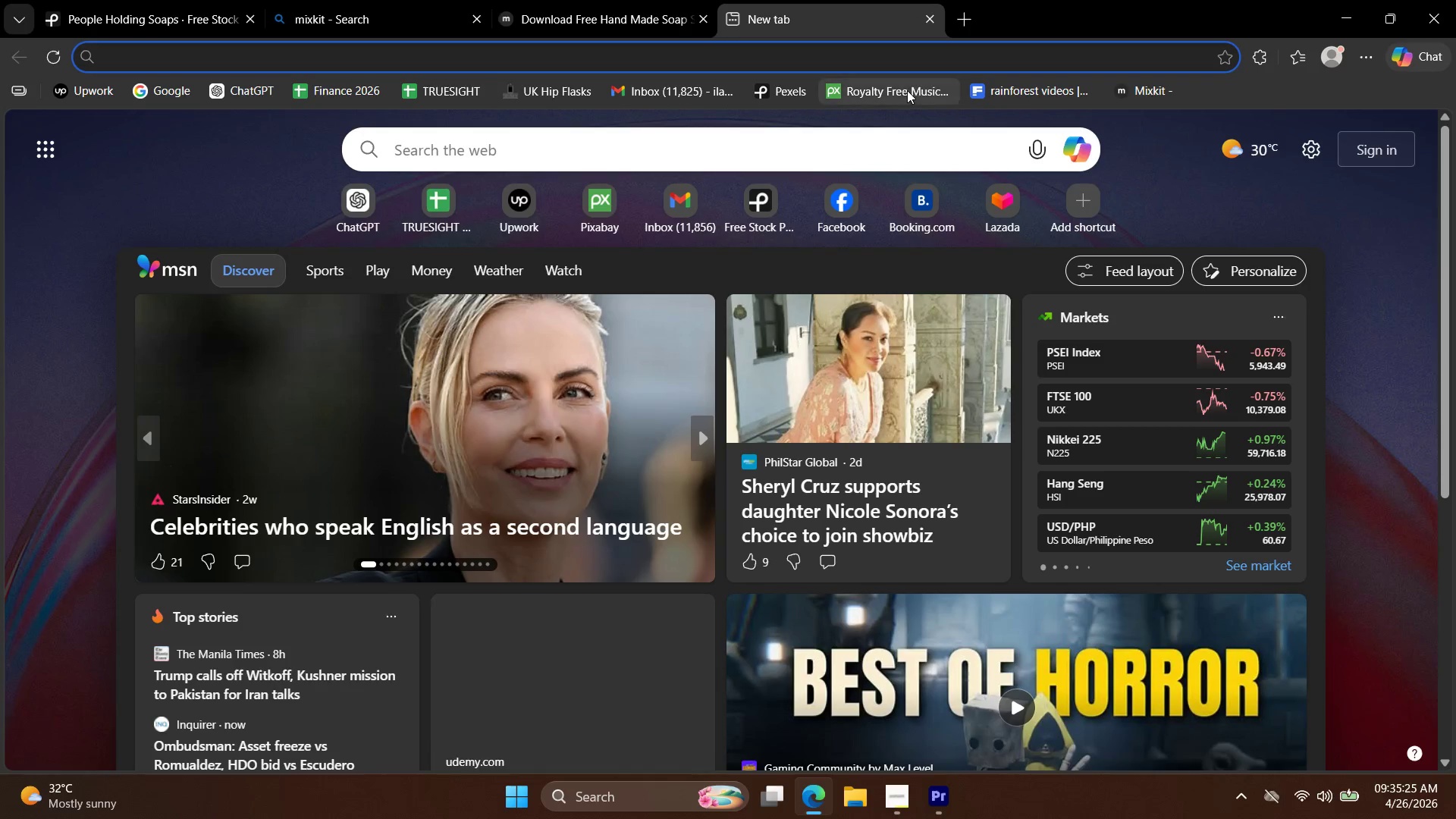 
left_click([907, 90])
 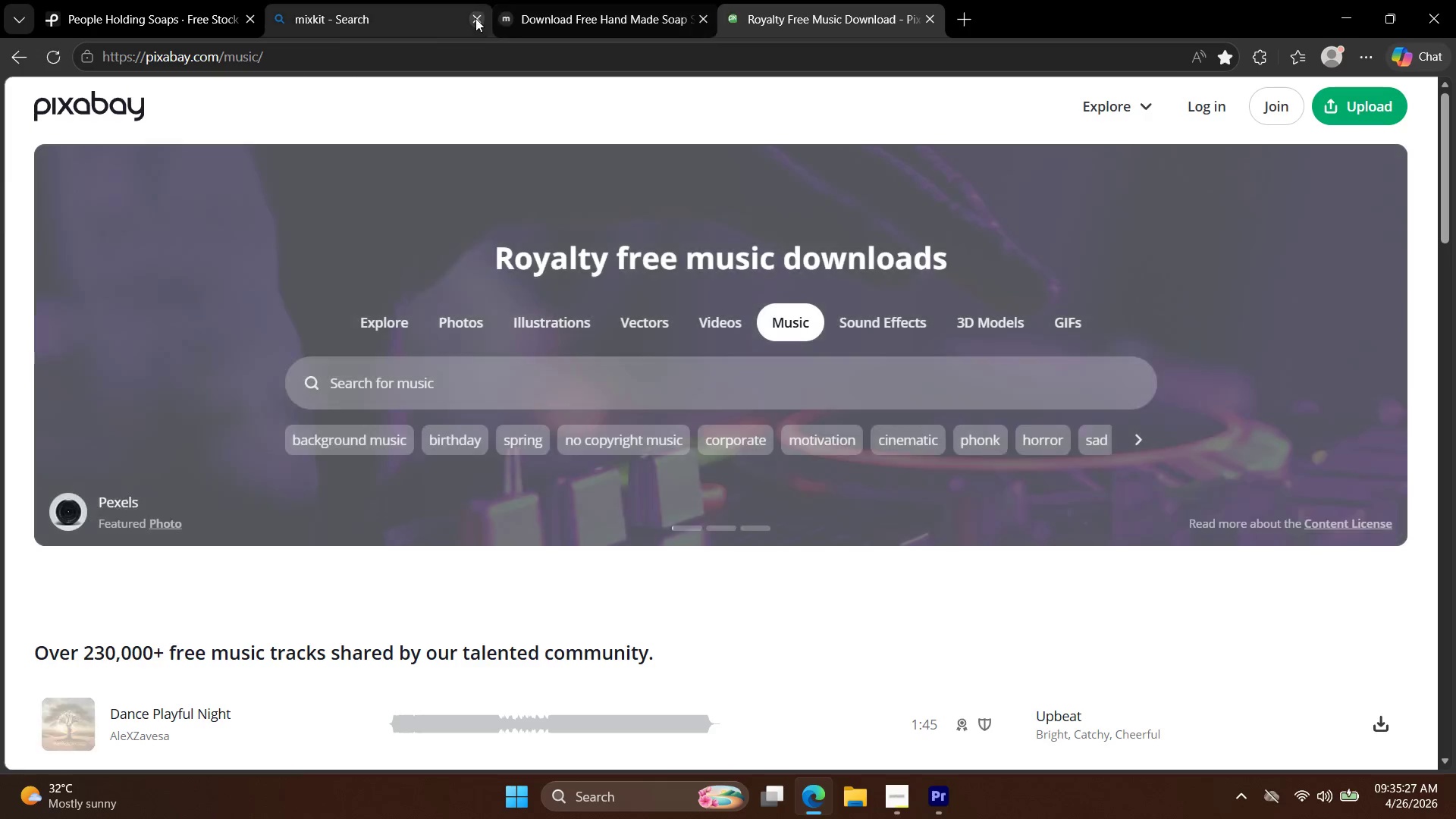 
double_click([476, 18])
 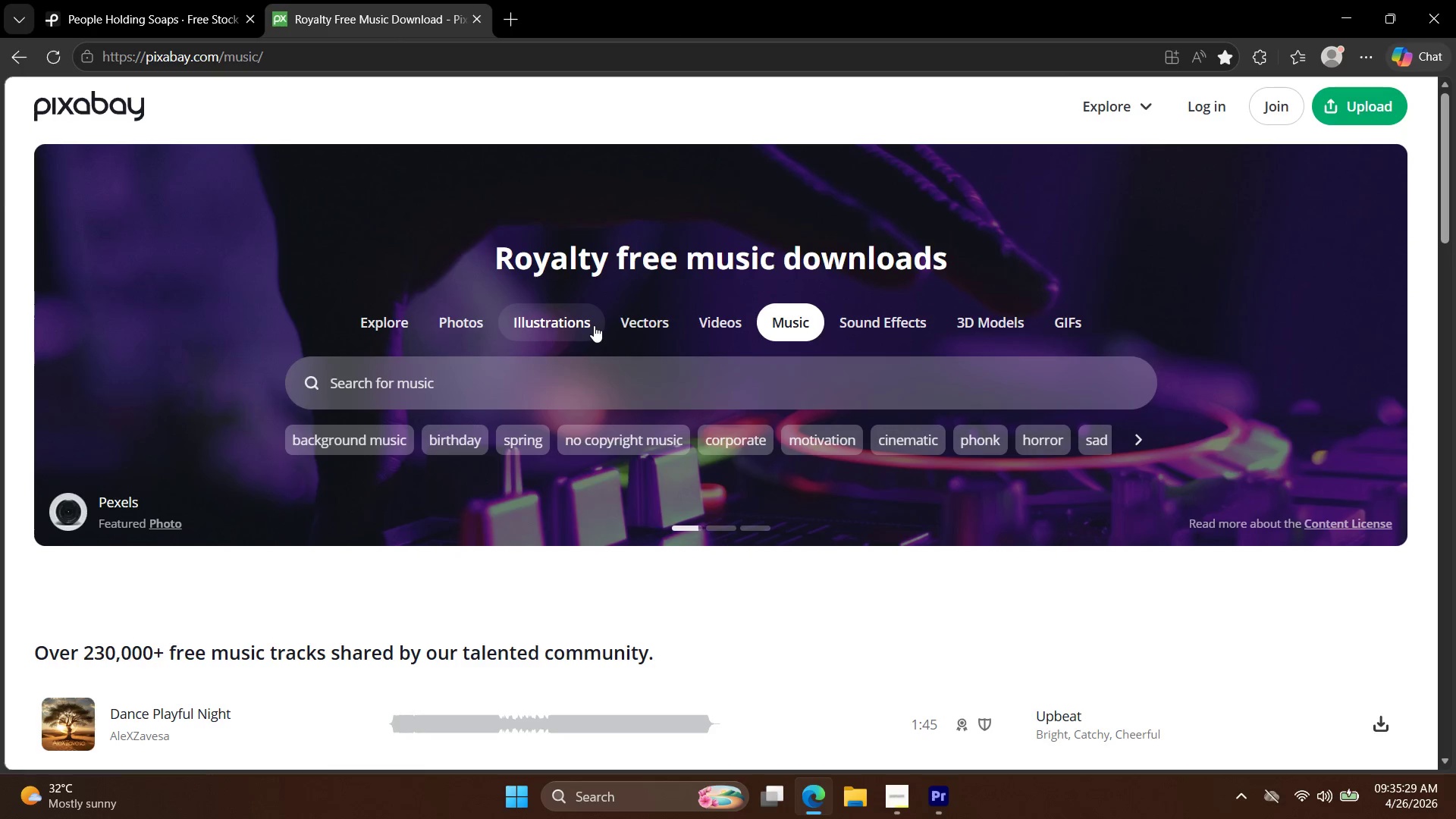 
left_click([567, 393])
 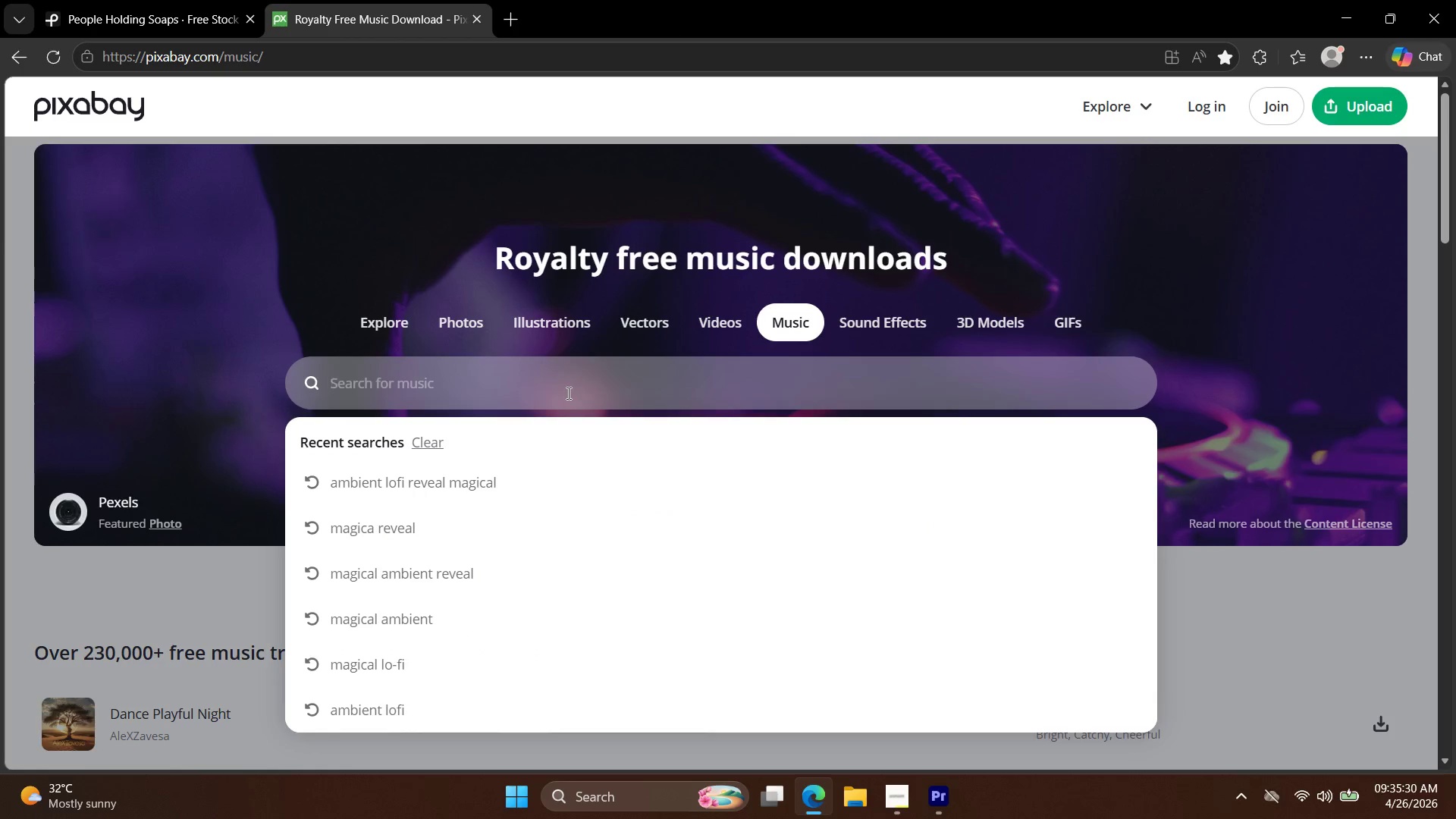 
type(upbeat)
 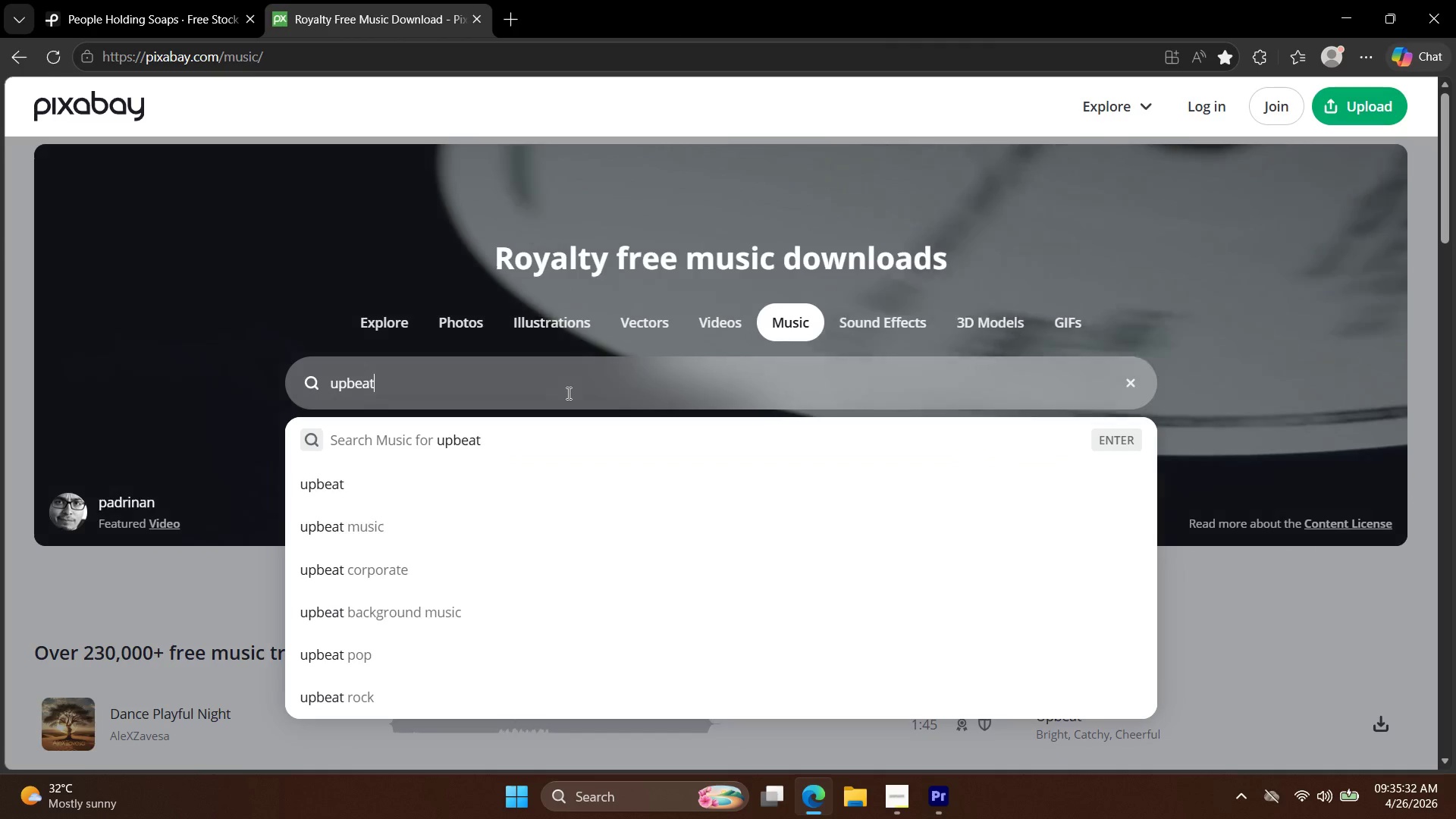 
key(Enter)
 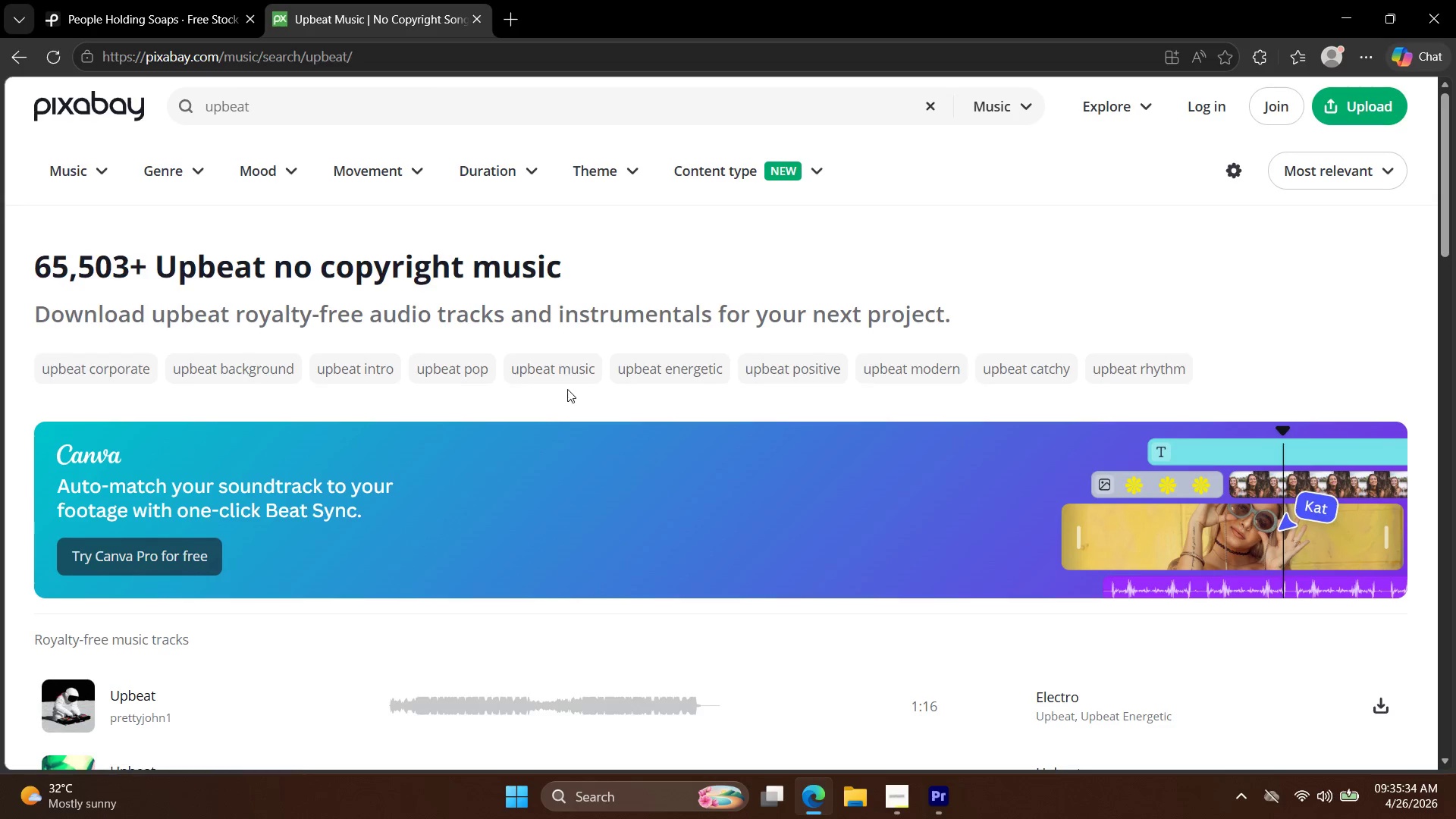 
scroll: coordinate [456, 444], scroll_direction: down, amount: 1.0
 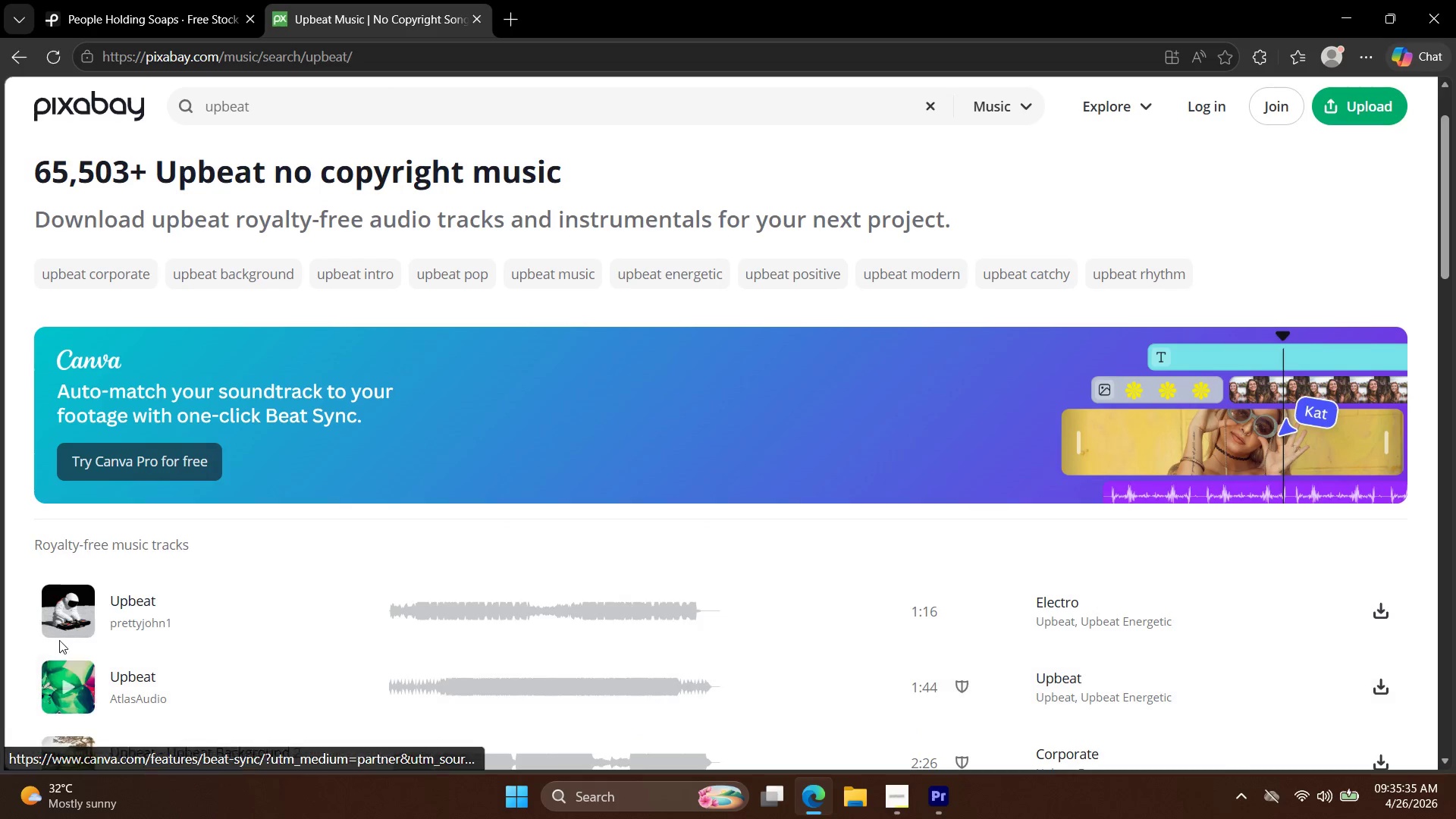 
left_click([76, 607])
 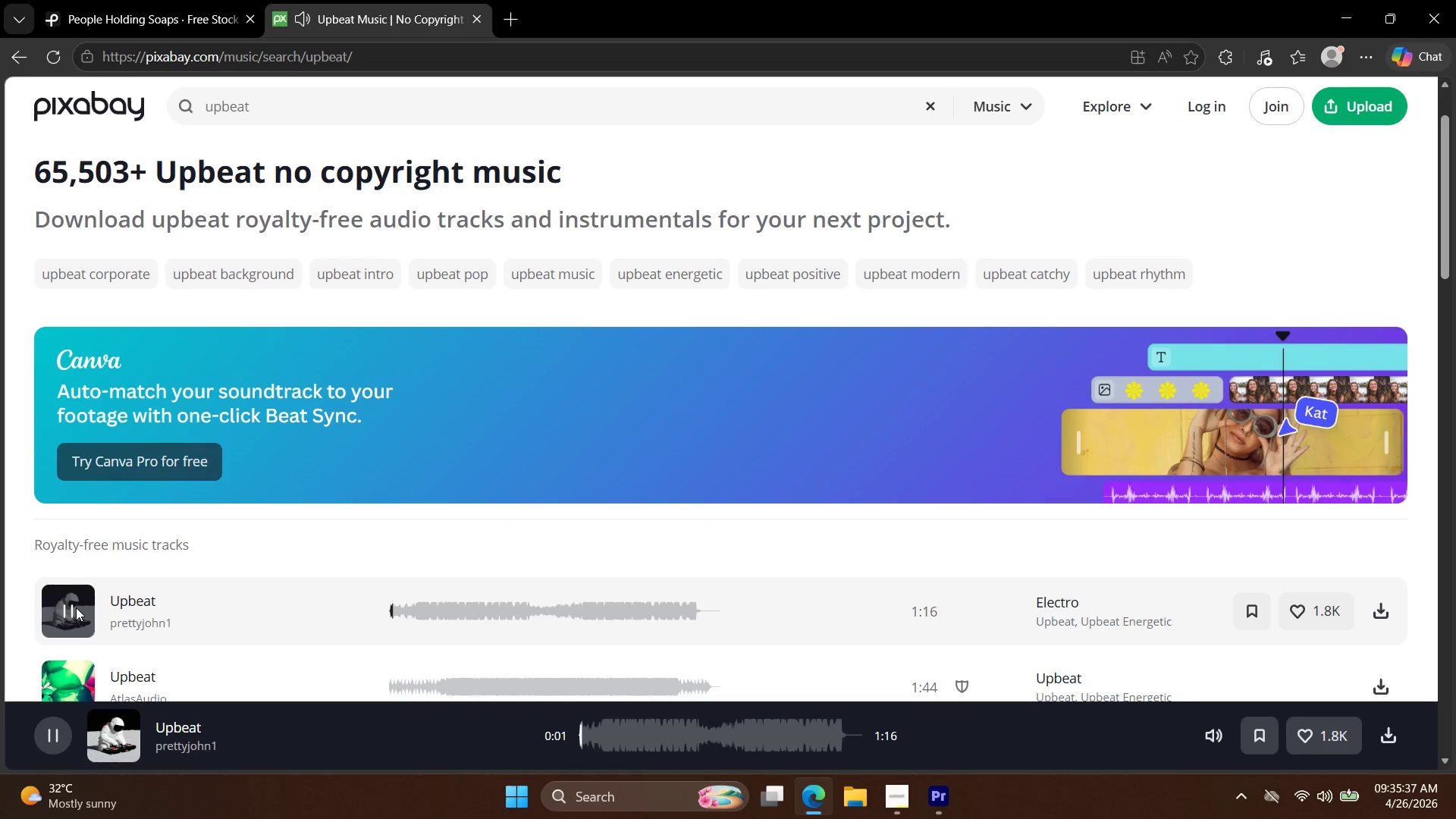 
scroll: coordinate [81, 608], scroll_direction: down, amount: 1.0
 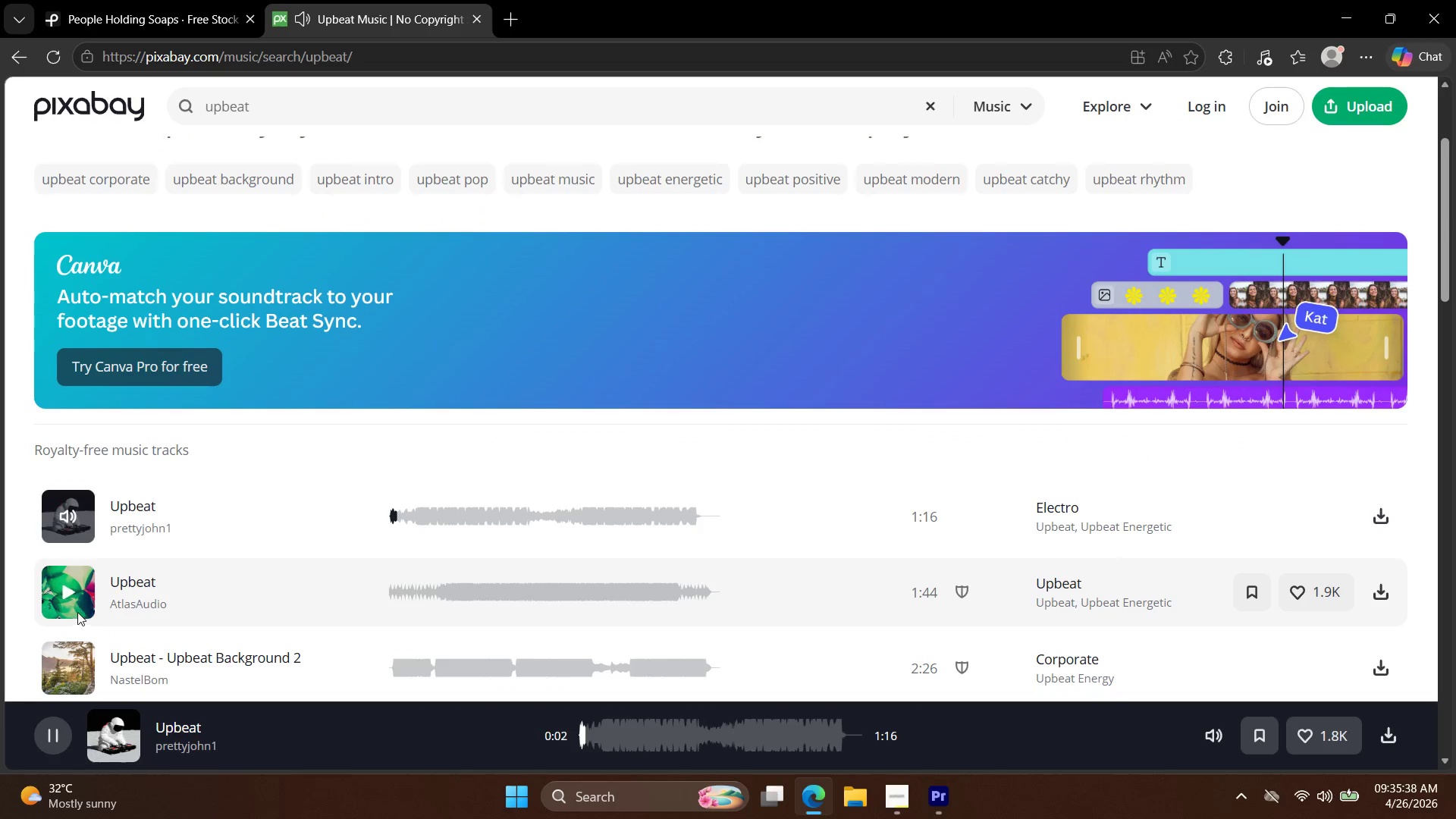 
left_click([76, 598])
 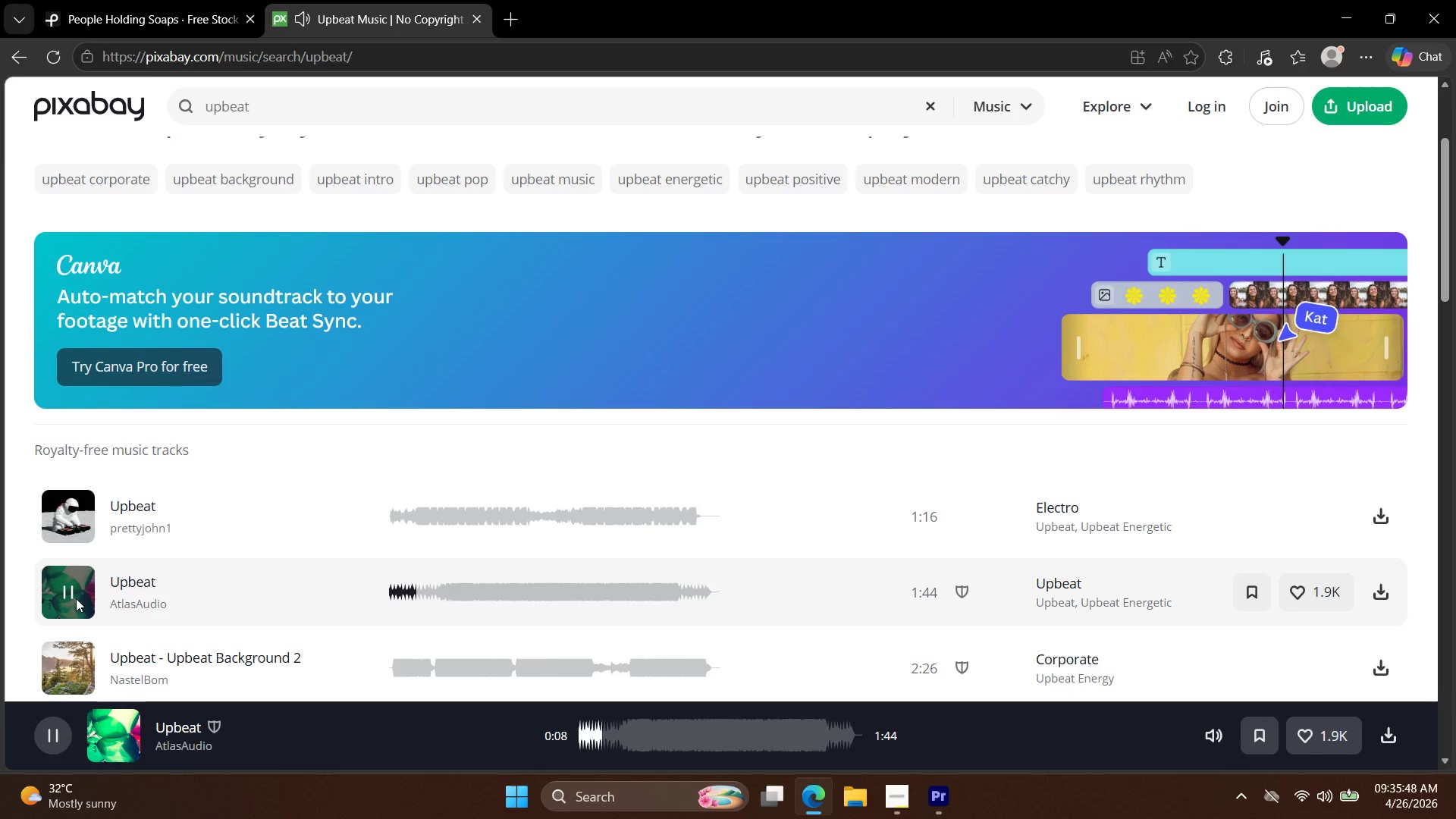 
wait(14.17)
 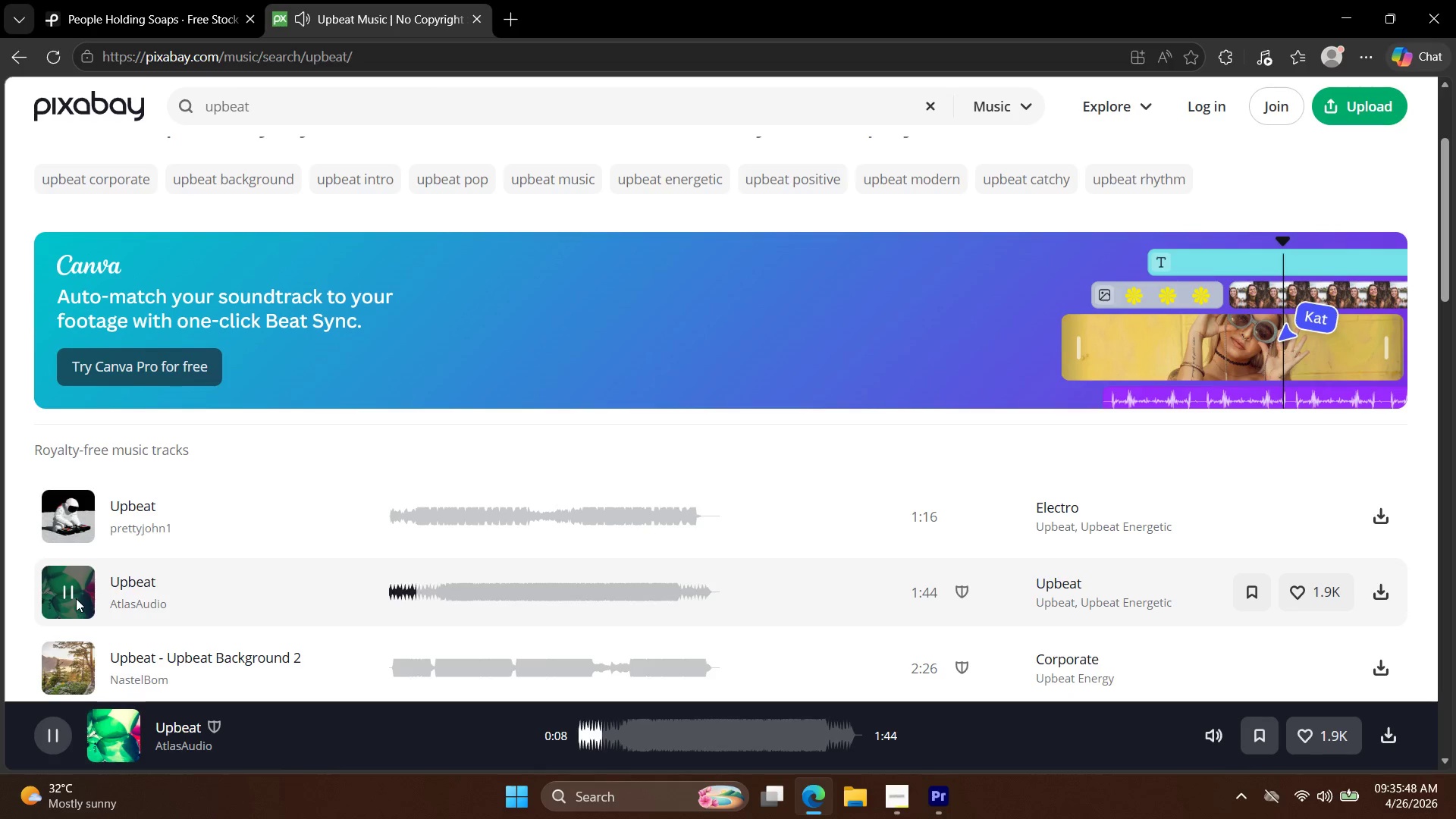 
double_click([264, 100])
 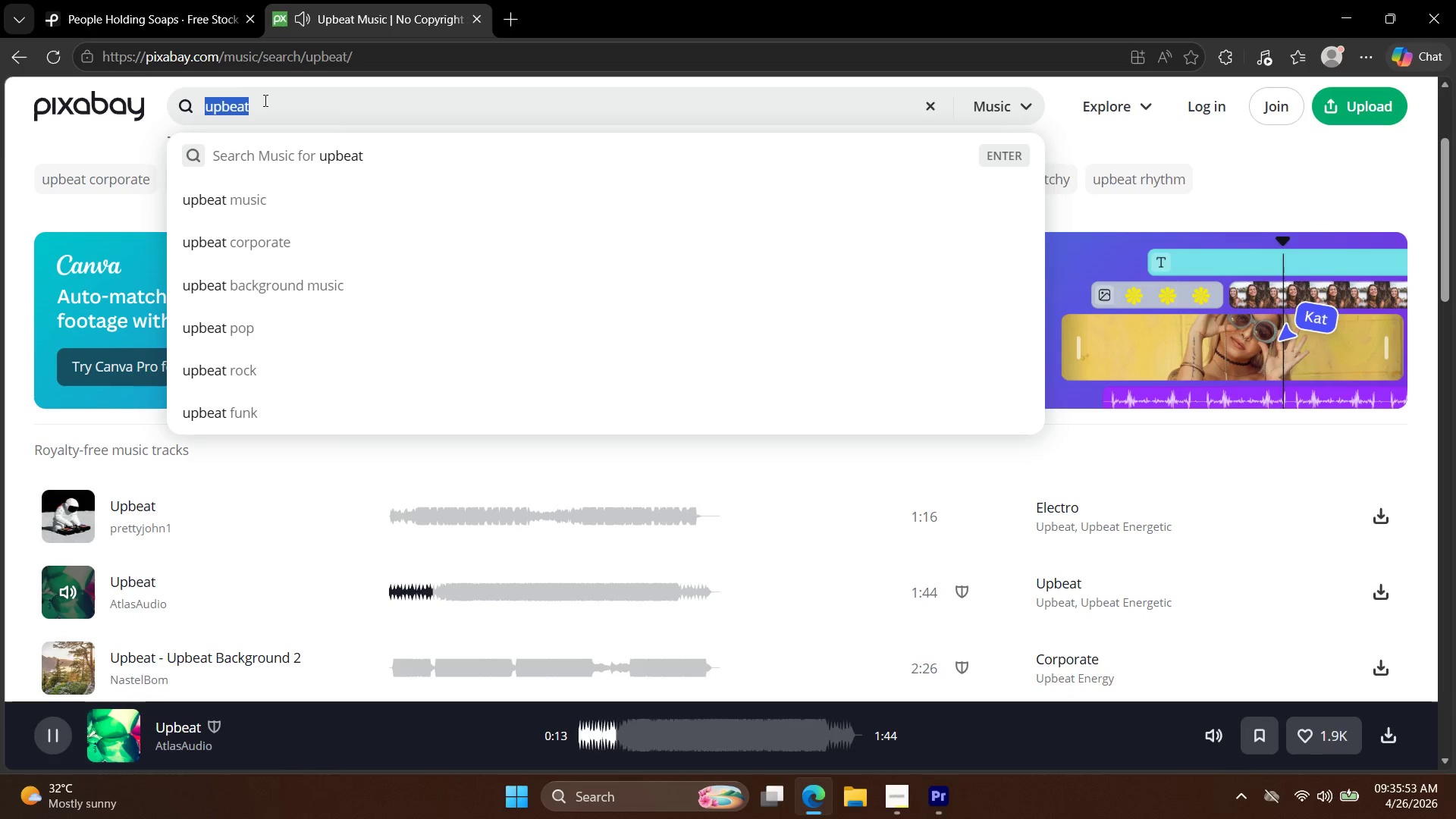 
triple_click([264, 100])
 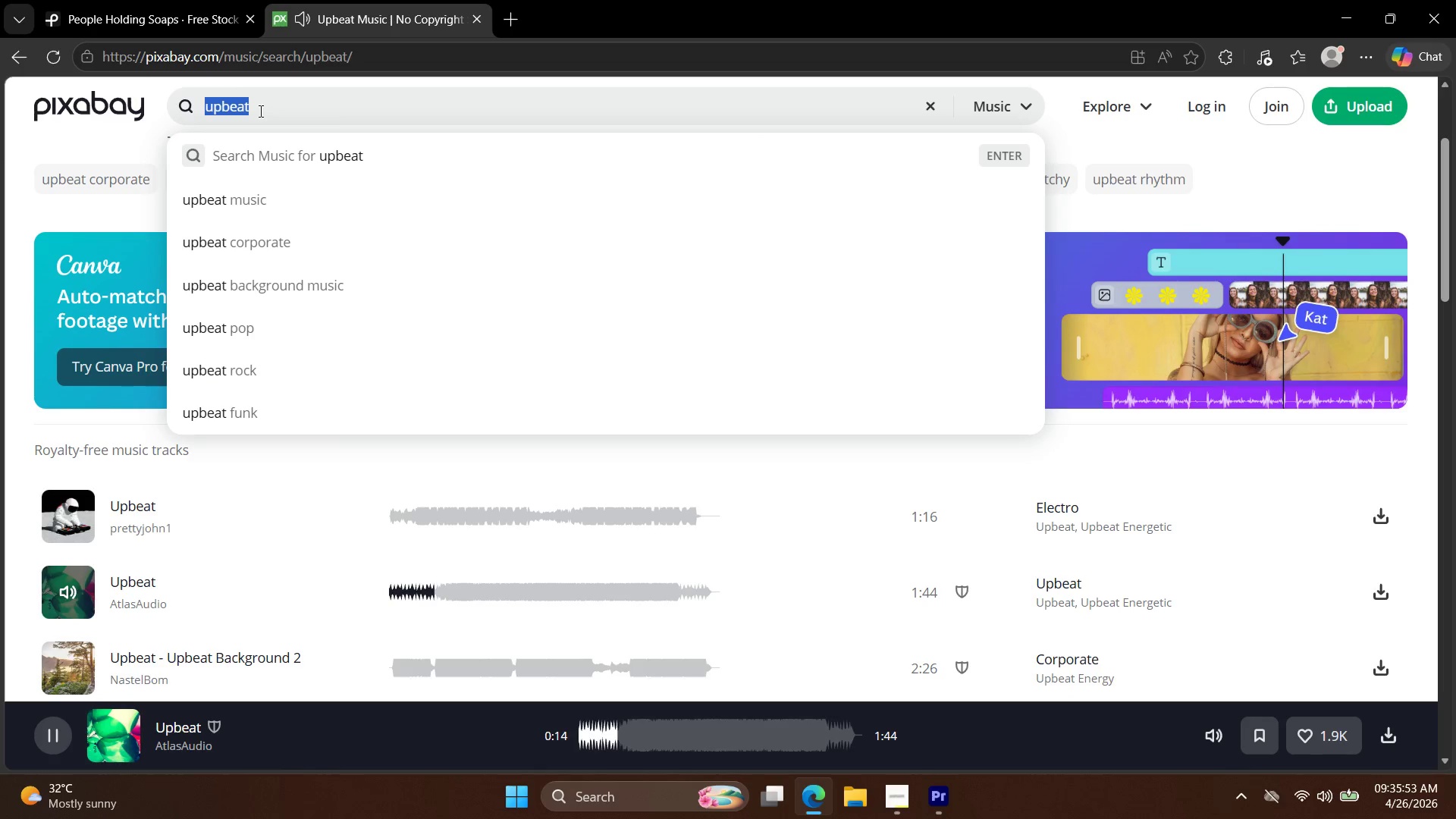 
type(future upbeat electri)
key(Backspace)
type(one)
key(Backspace)
type(ick)
key(Backspace)
type(t)
key(Backspace)
 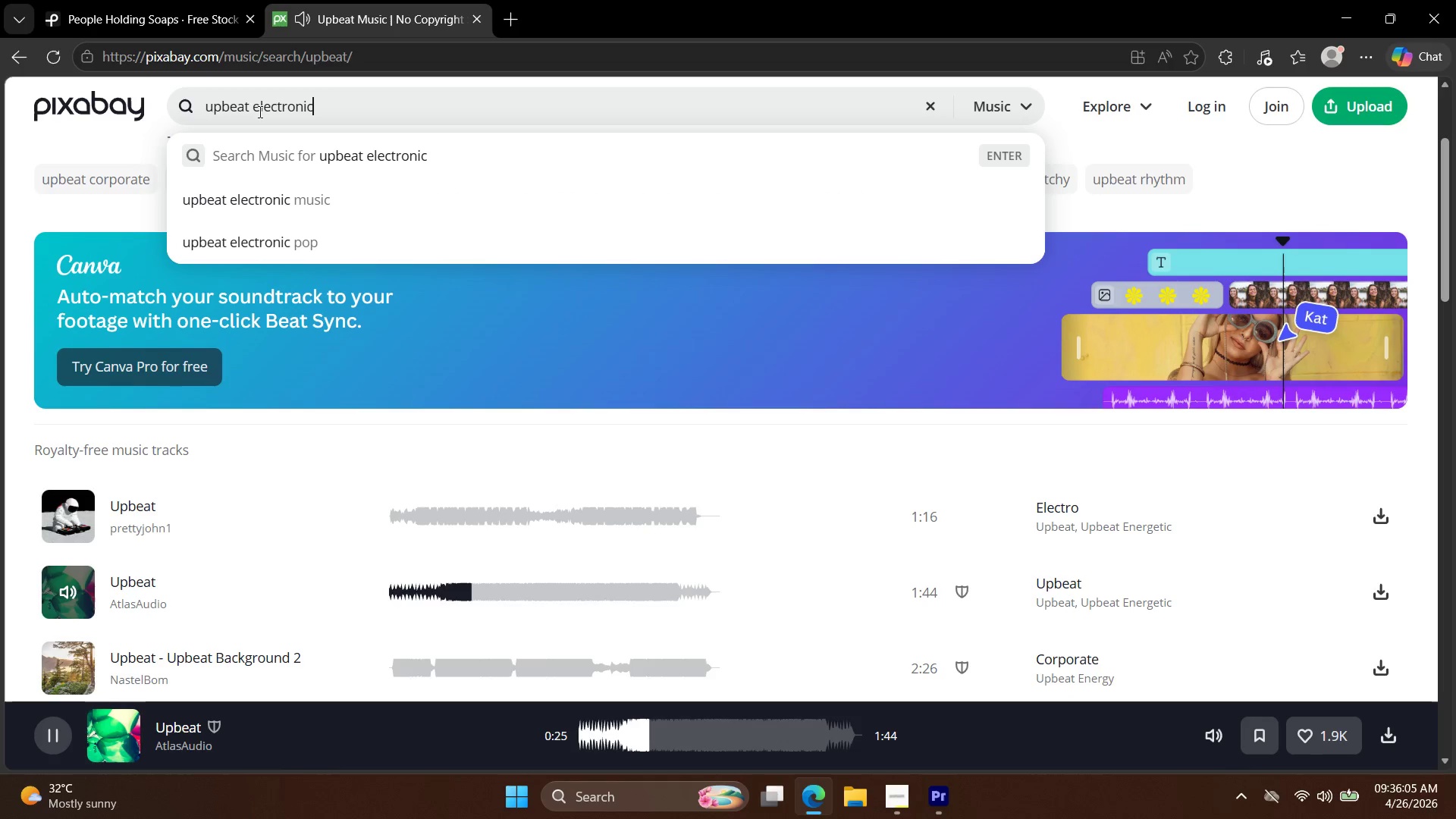 
key(Enter)
 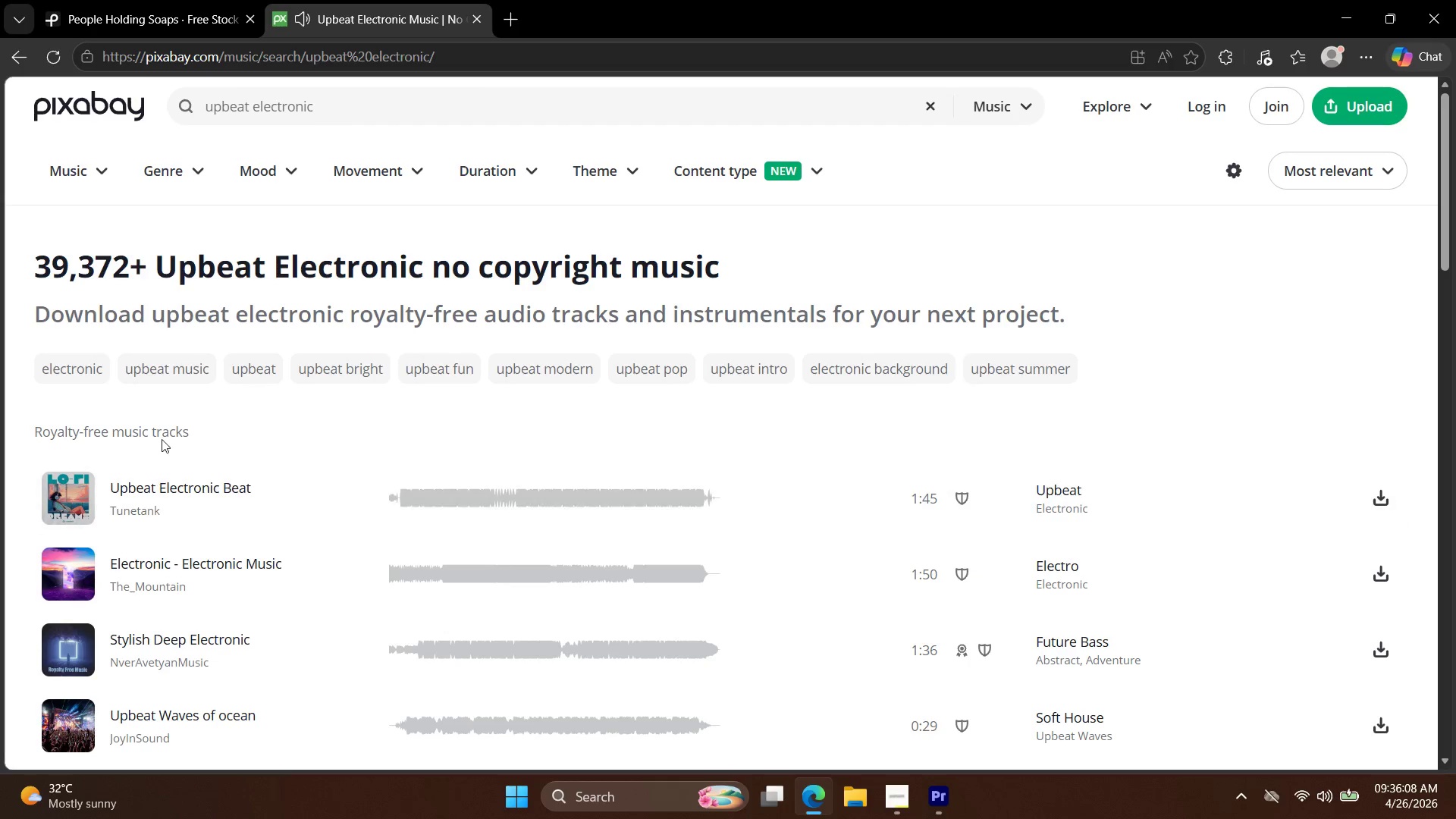 
left_click([74, 500])
 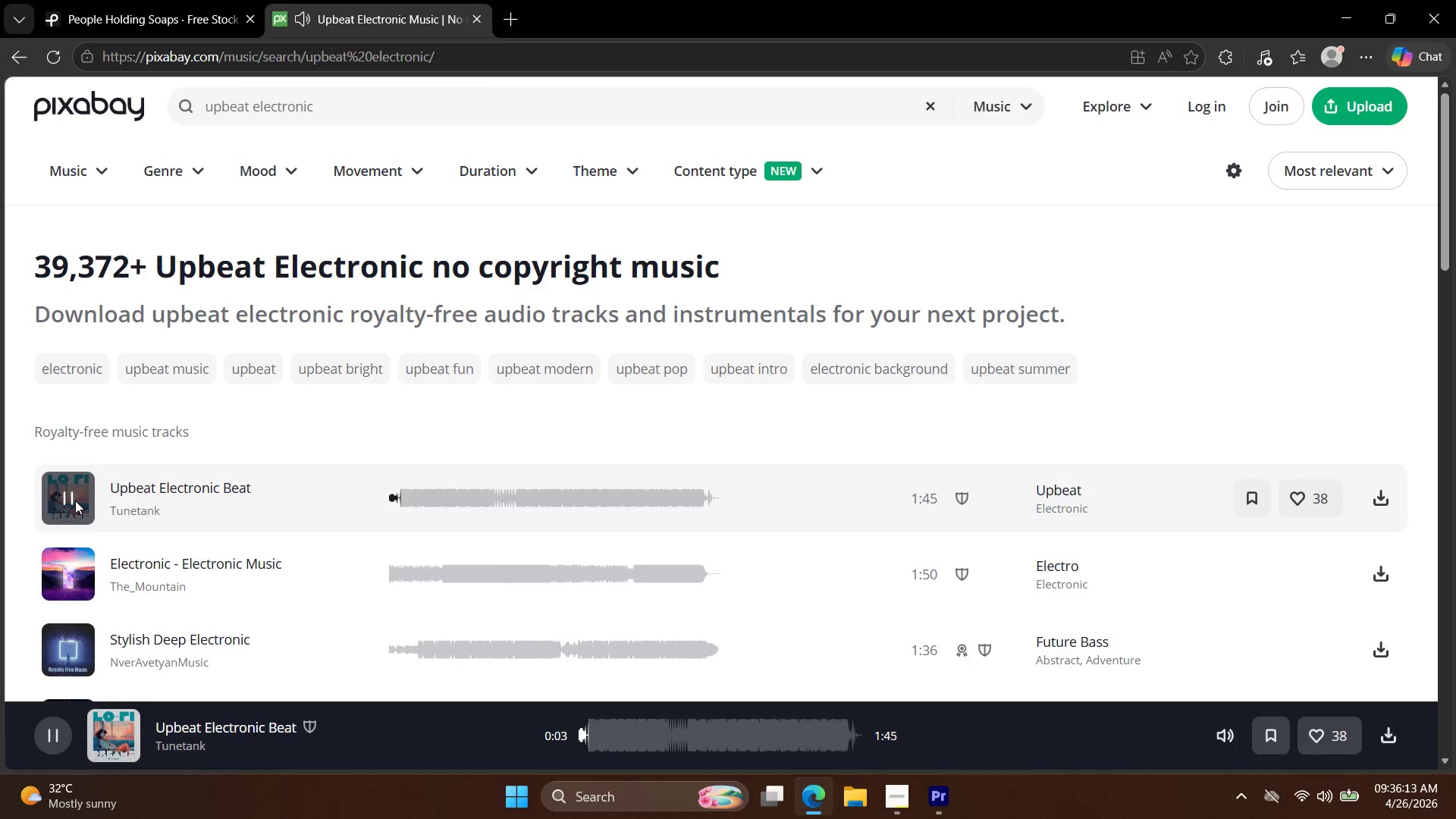 
wait(9.33)
 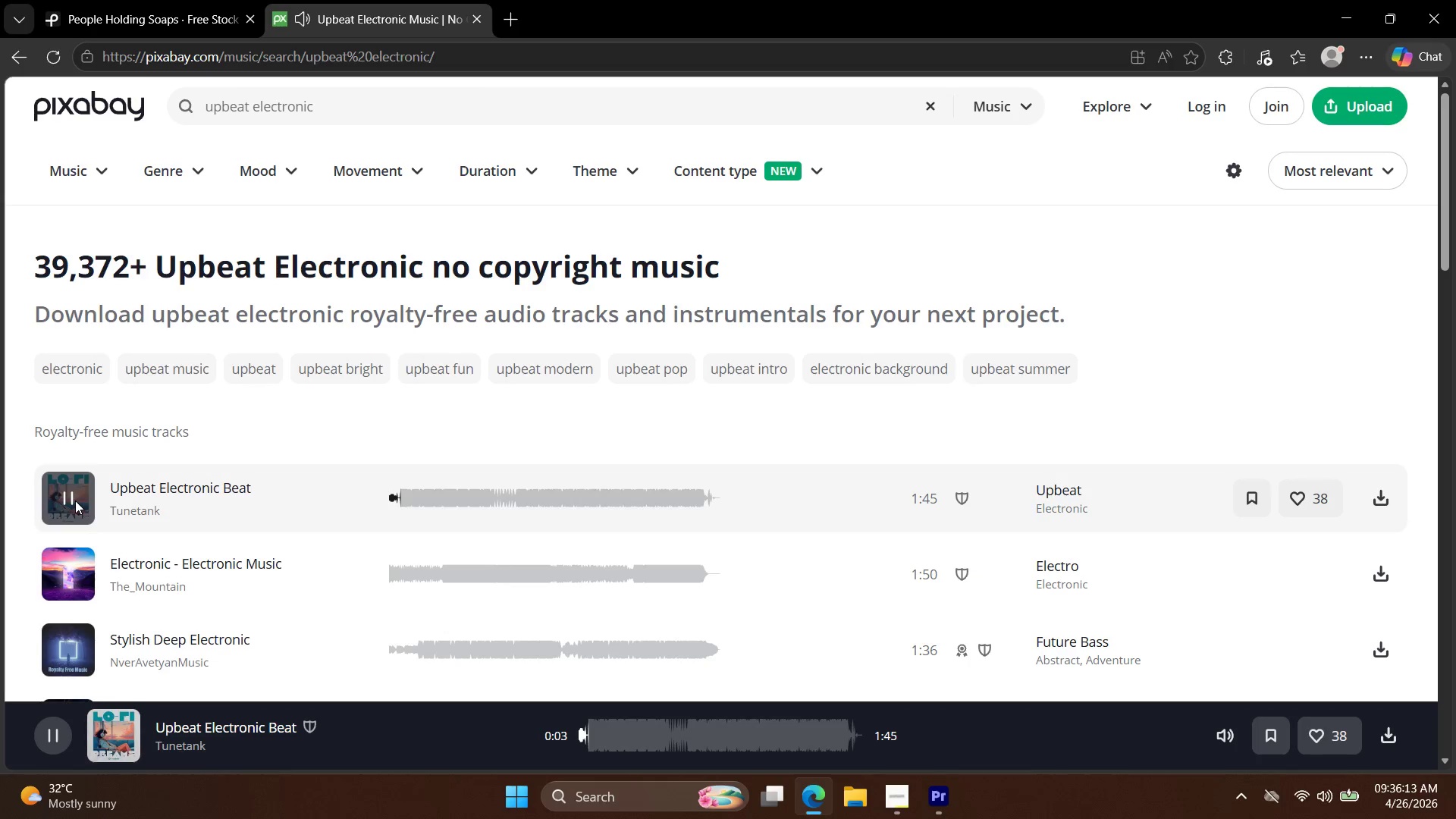 
scroll: coordinate [71, 579], scroll_direction: down, amount: 1.0
 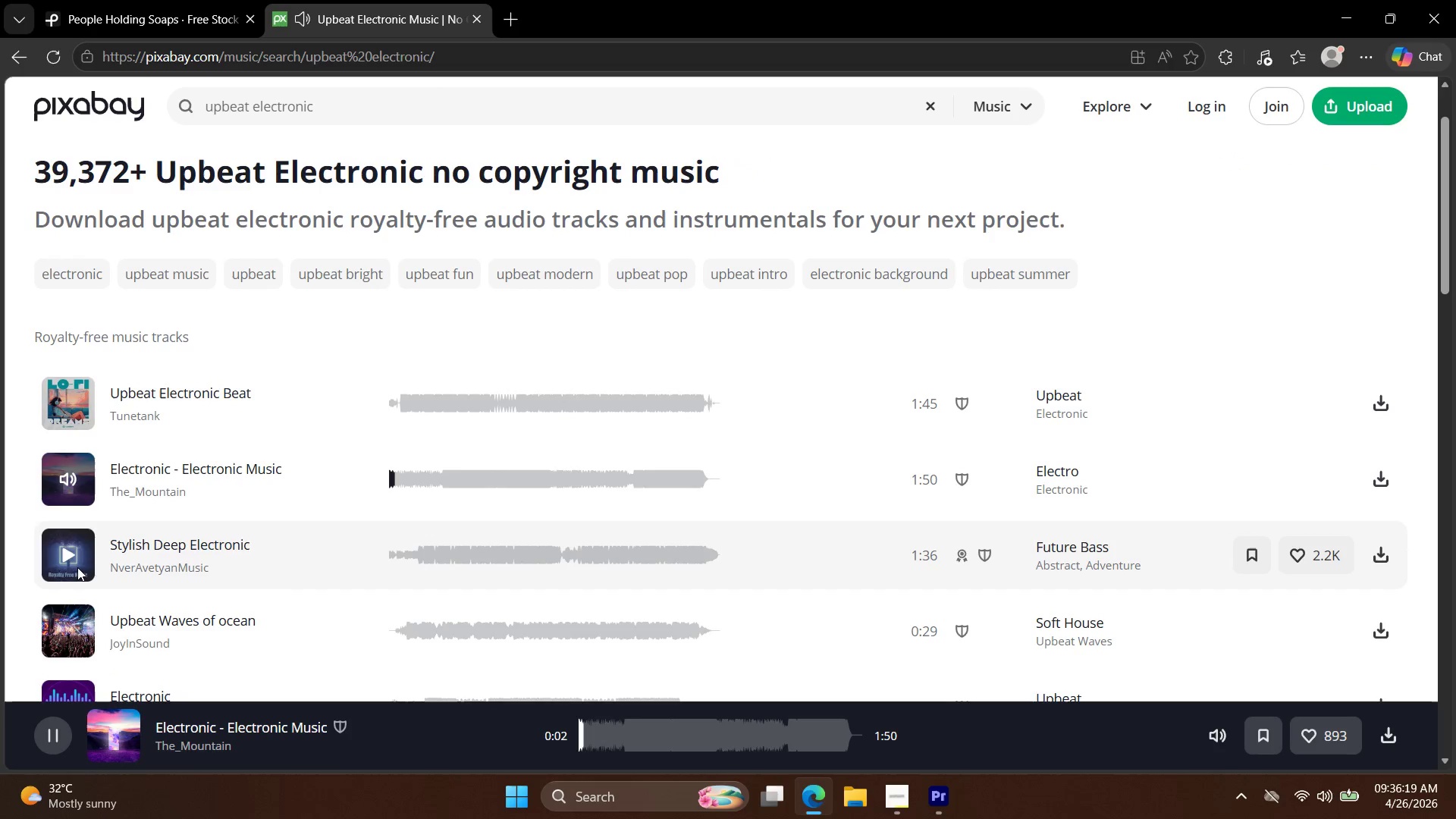 
left_click([77, 566])
 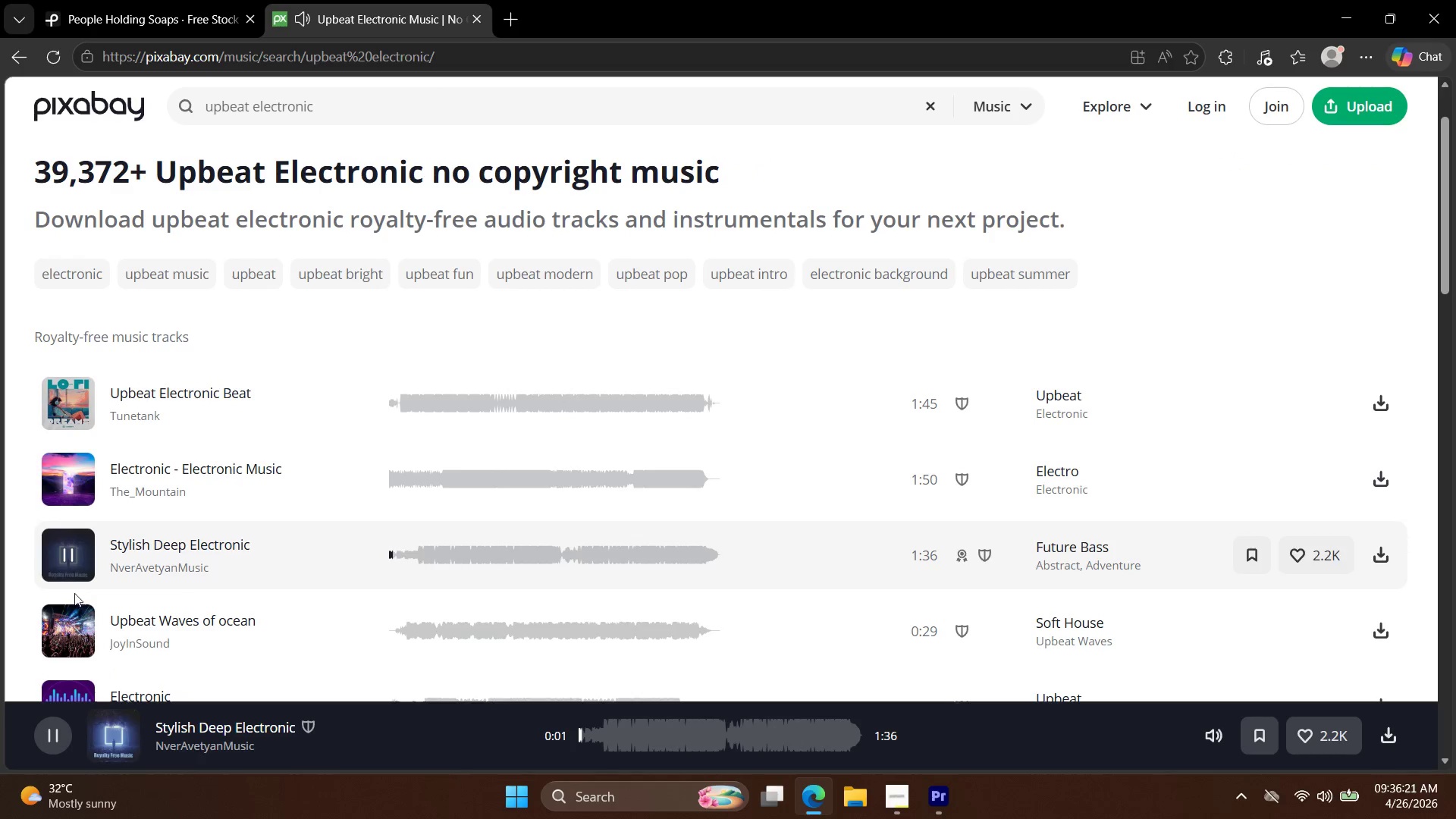 
left_click([73, 605])
 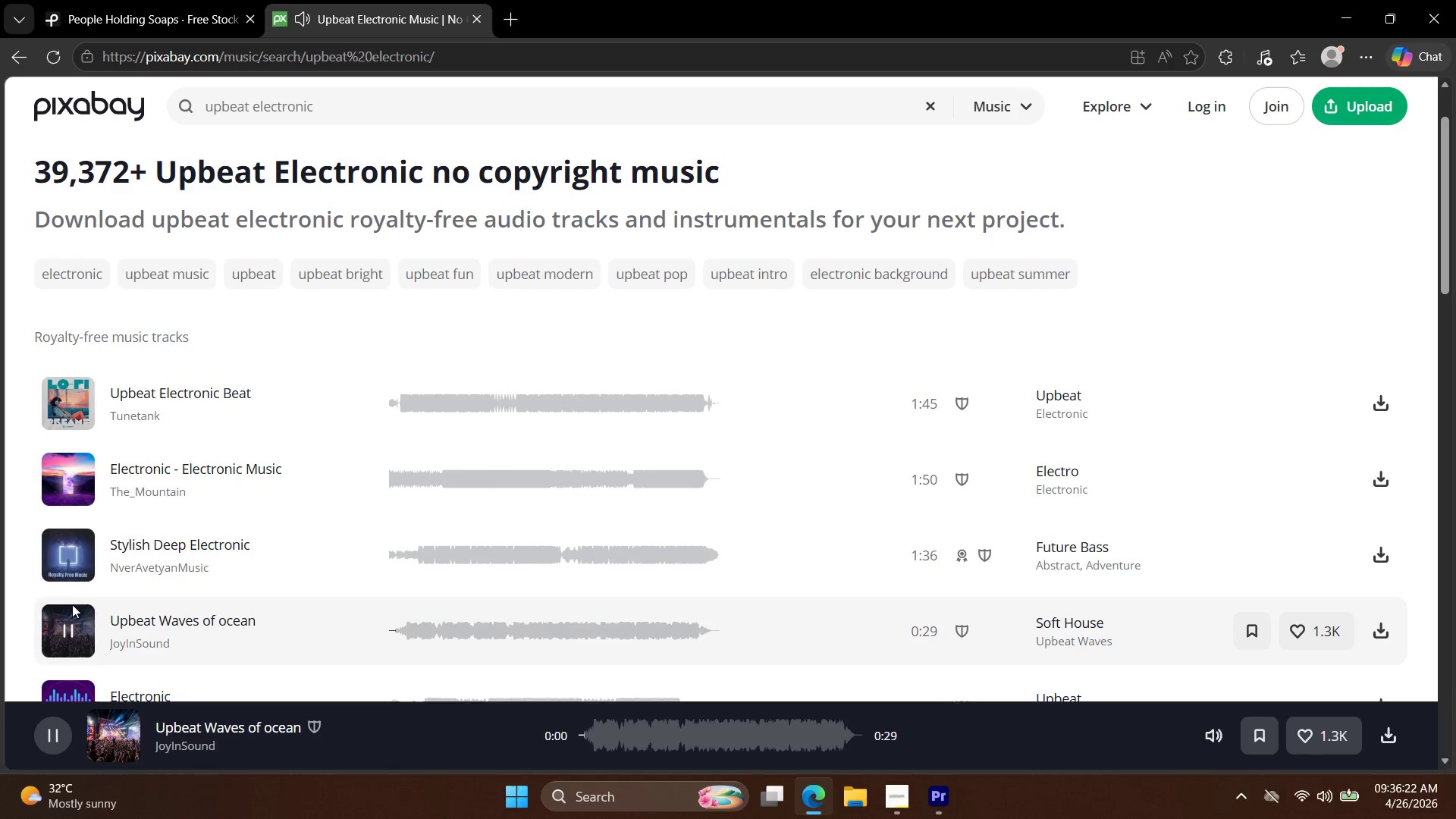 
scroll: coordinate [82, 601], scroll_direction: down, amount: 2.0
 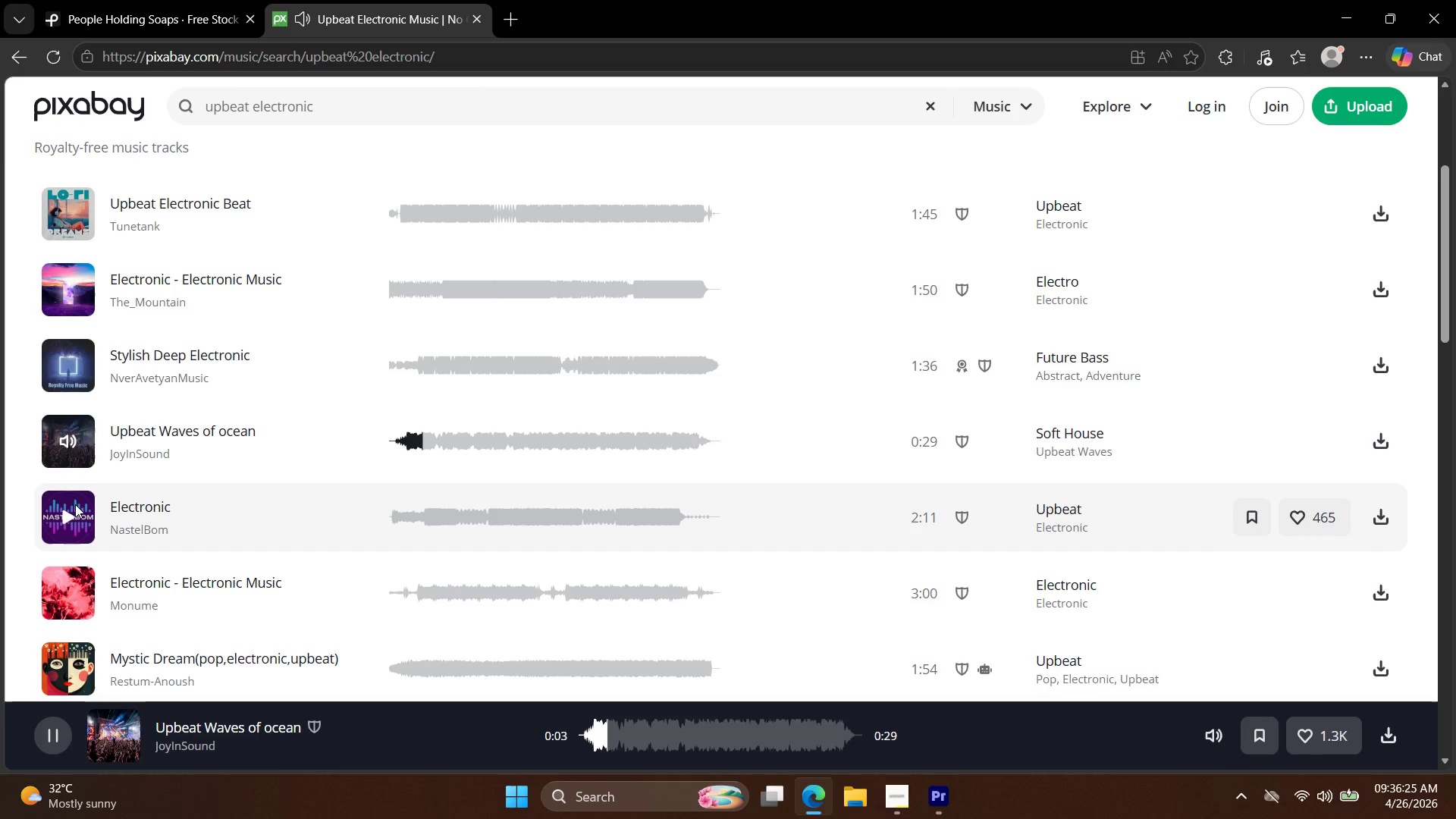 
left_click([77, 512])
 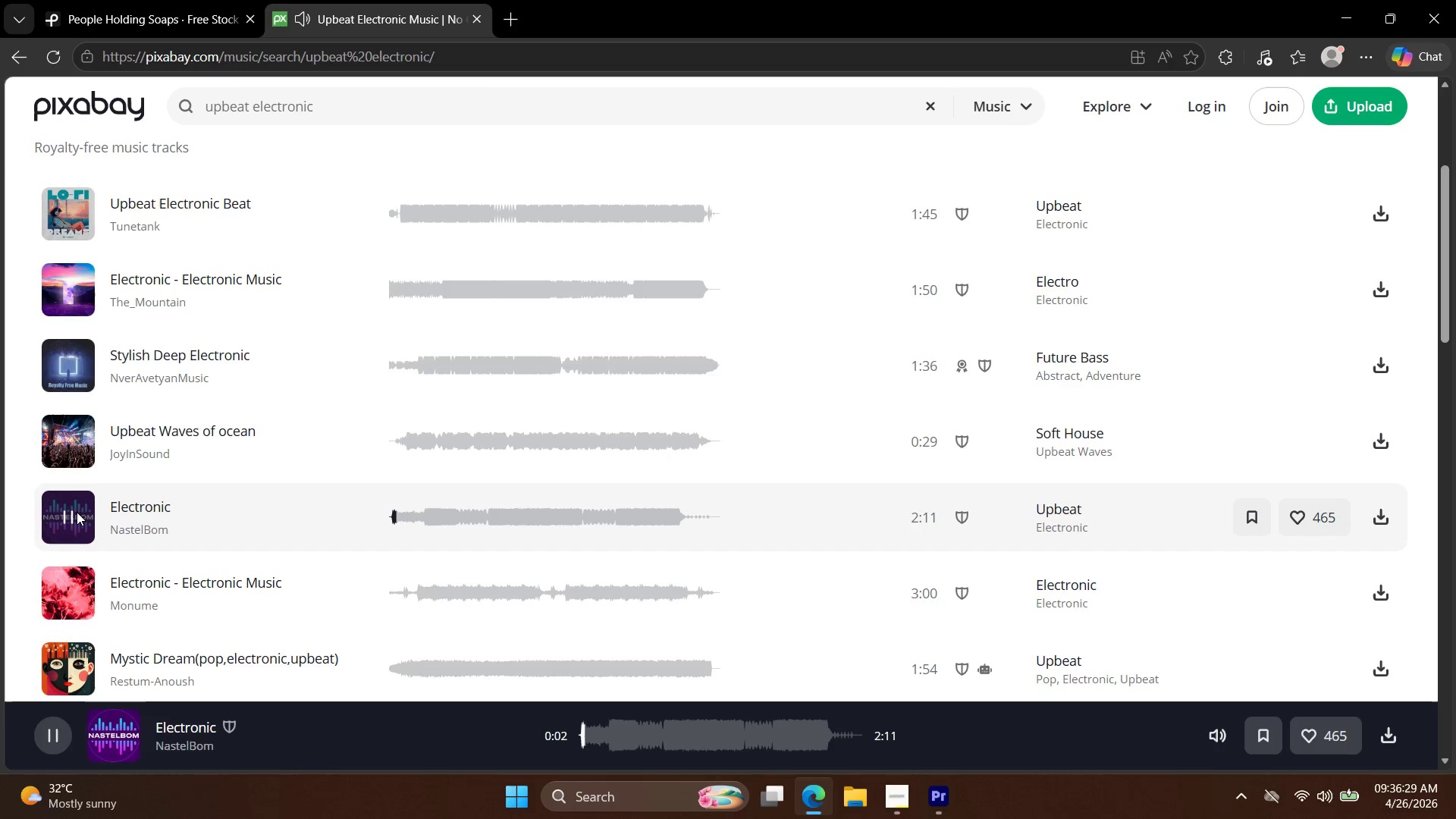 
left_click([76, 590])
 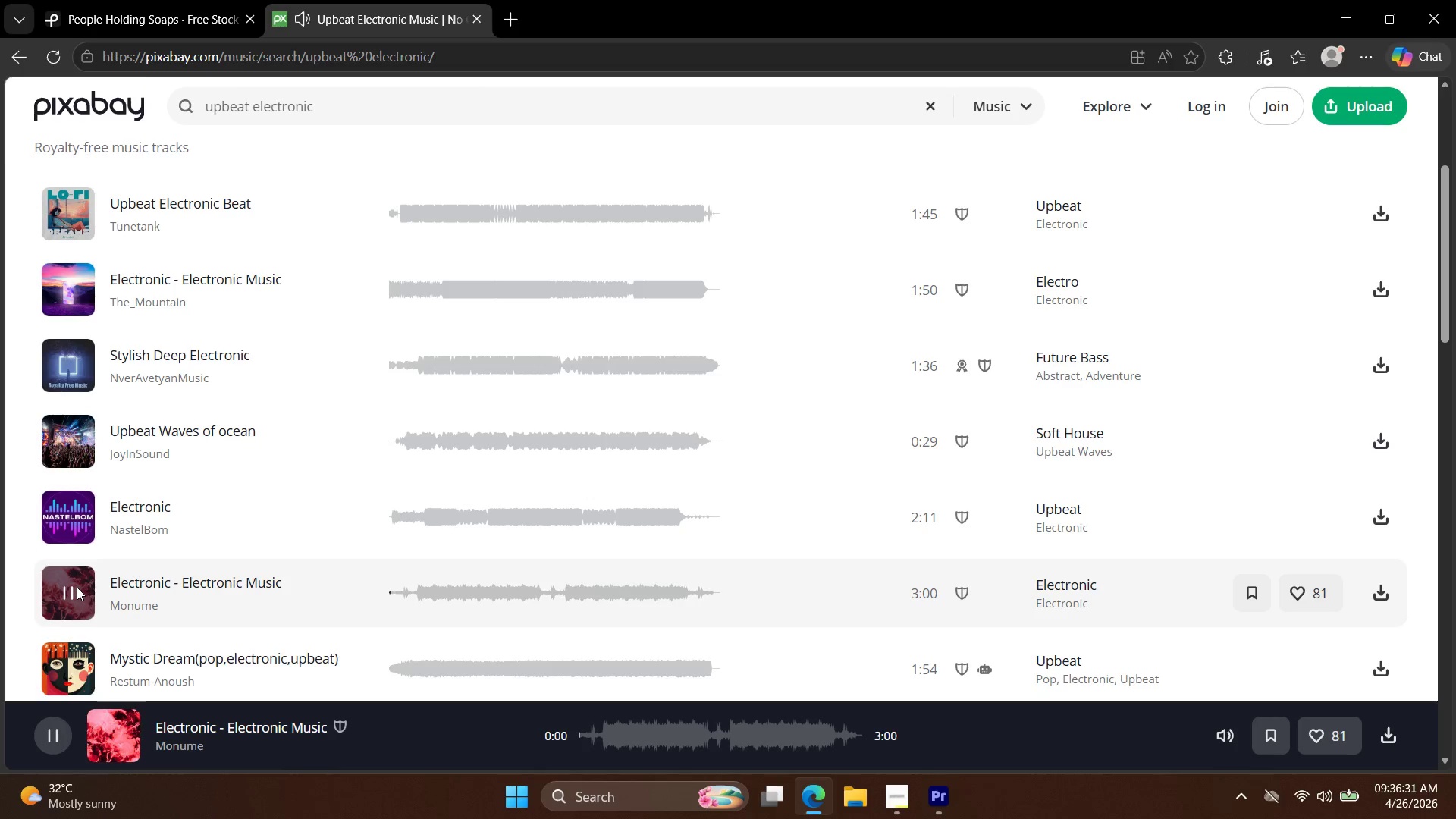 
scroll: coordinate [77, 586], scroll_direction: down, amount: 2.0
 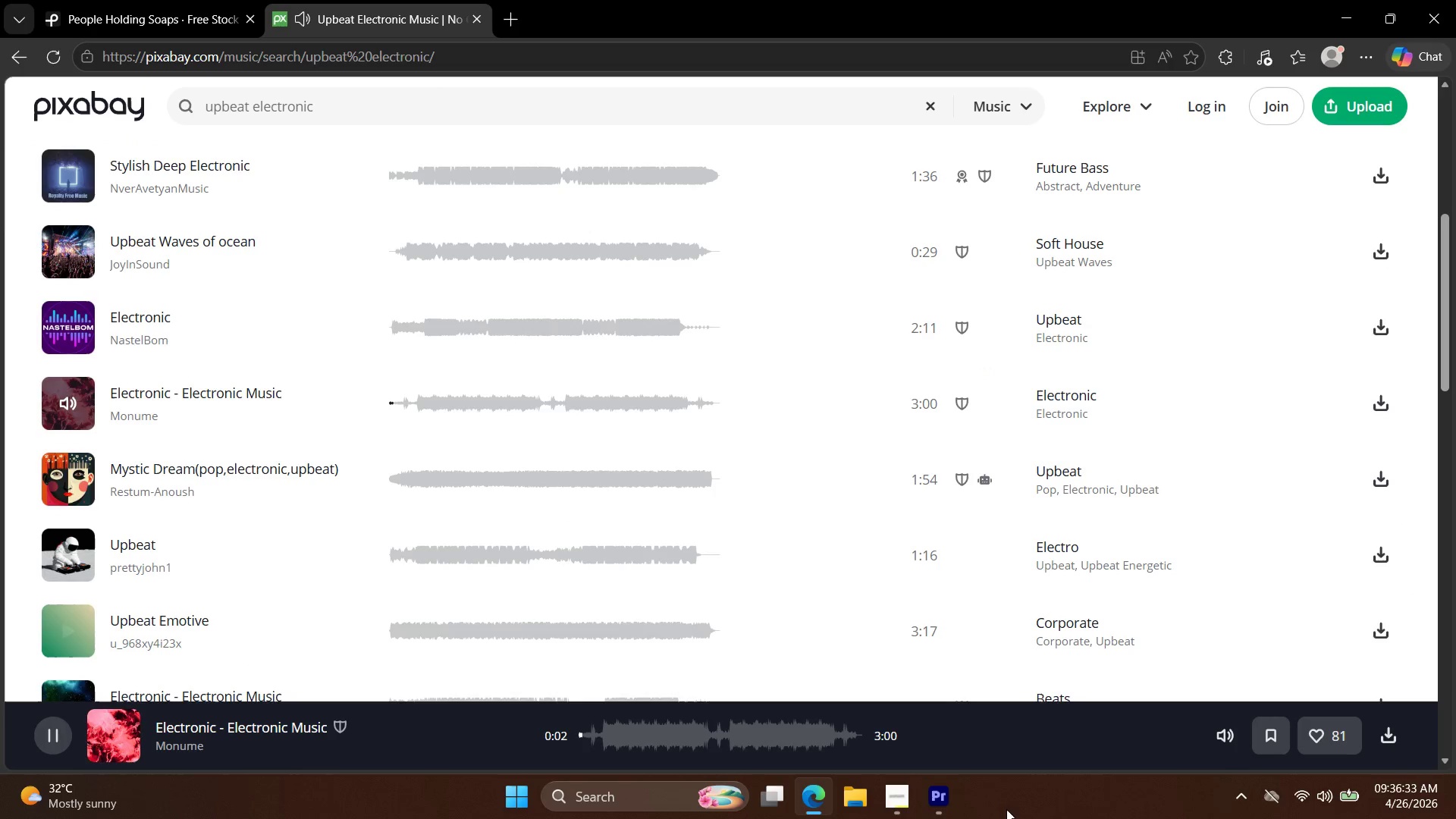 
left_click([906, 807])